 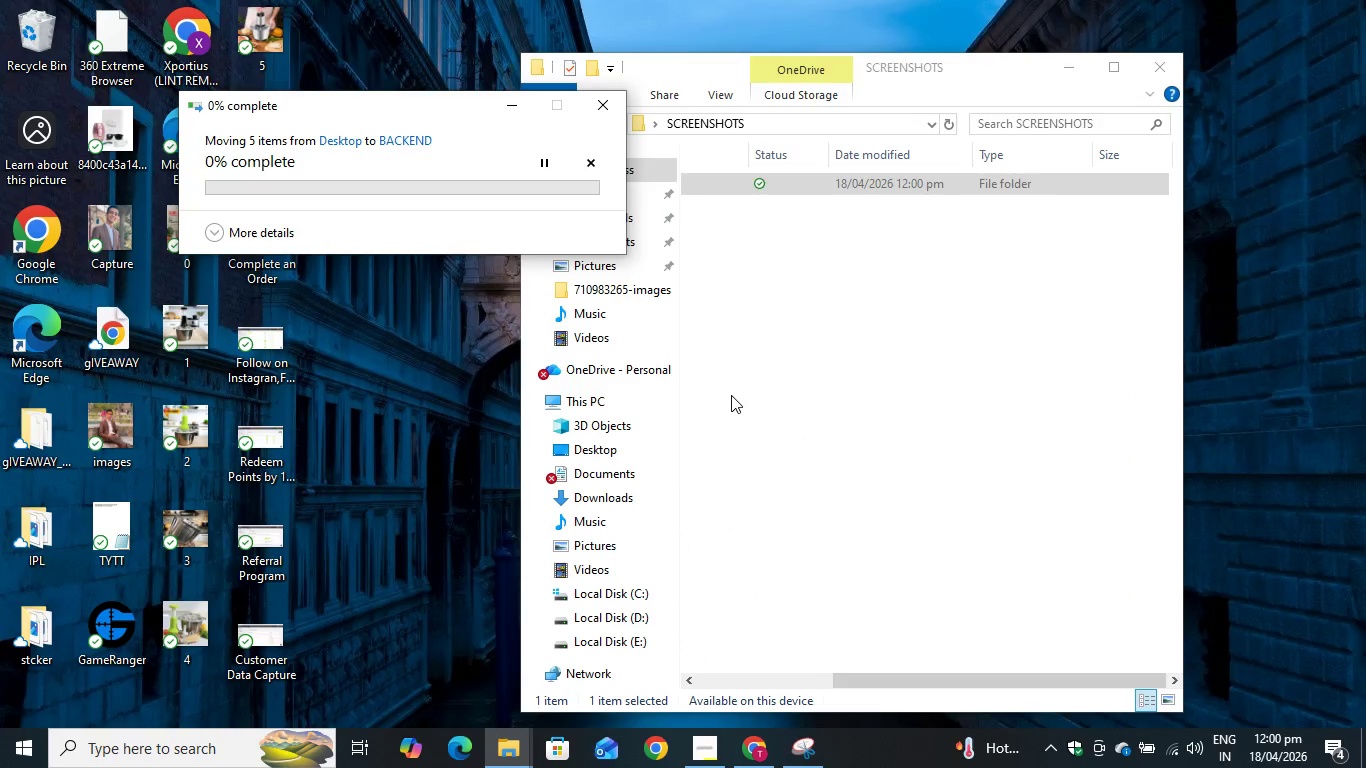 
scroll: coordinate [739, 365], scroll_direction: up, amount: 11.0
 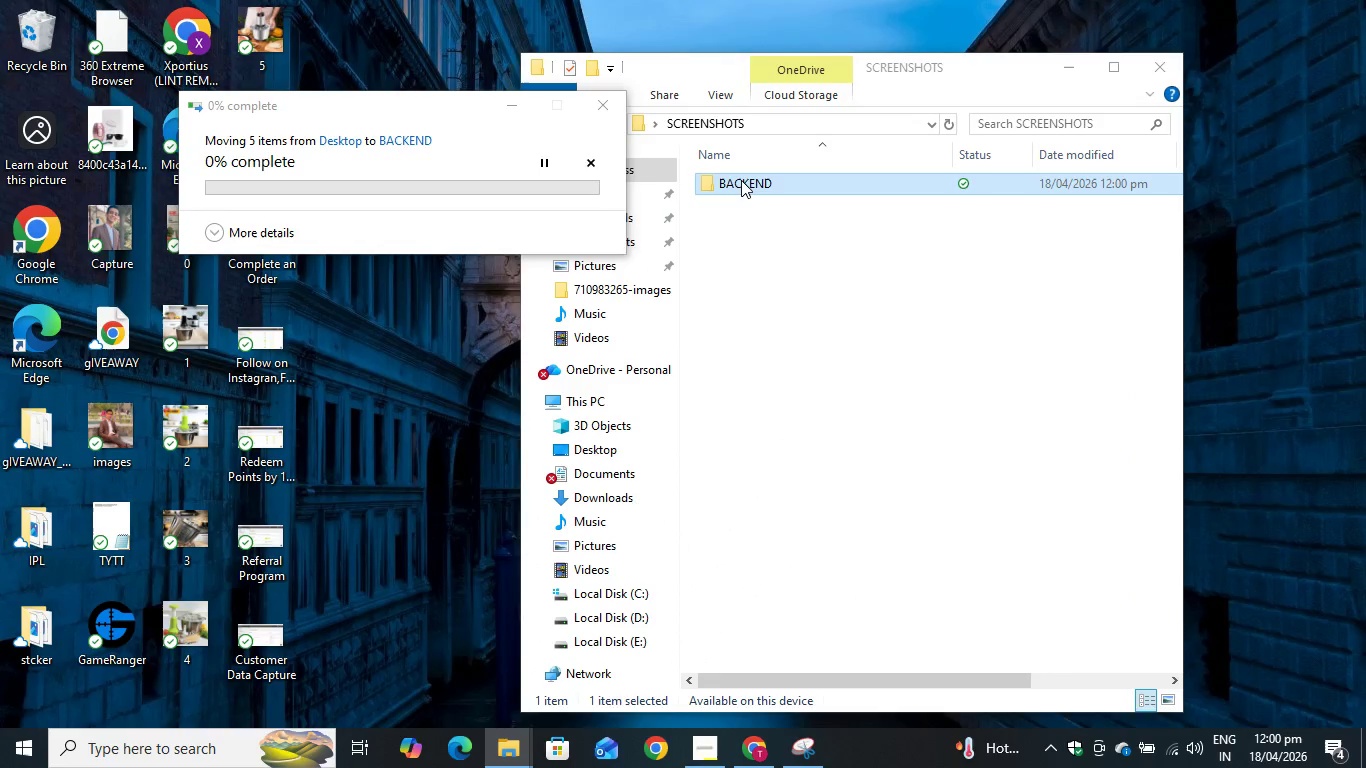 
double_click([741, 180])
 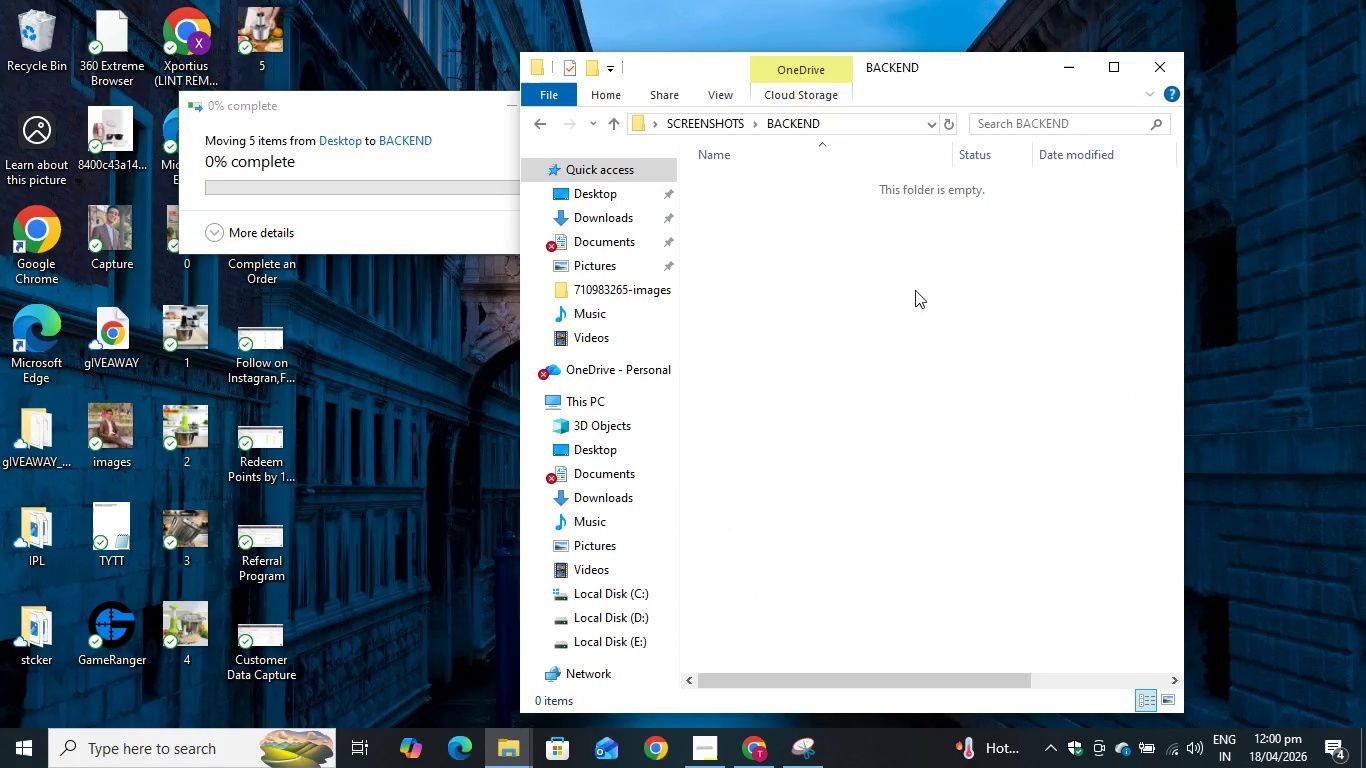 
scroll: coordinate [925, 300], scroll_direction: down, amount: 3.0
 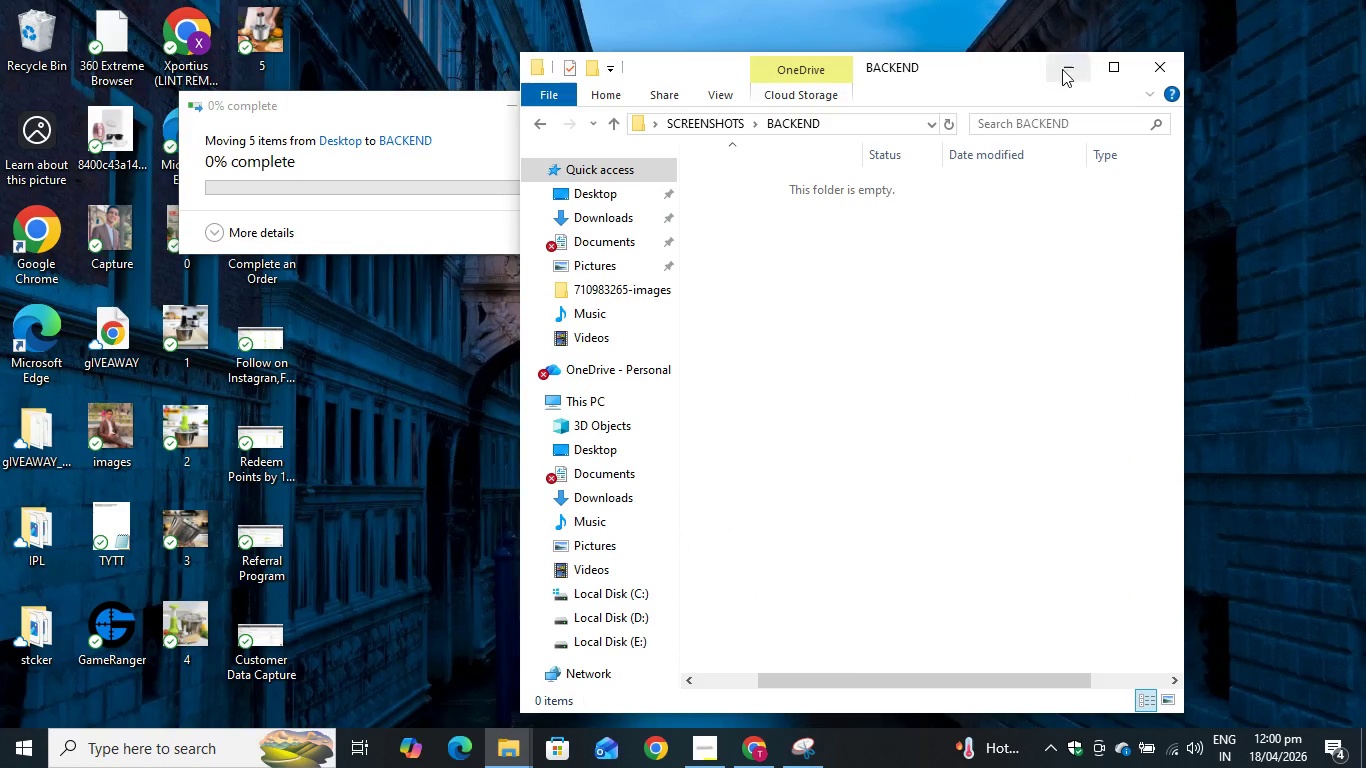 
left_click([1078, 70])
 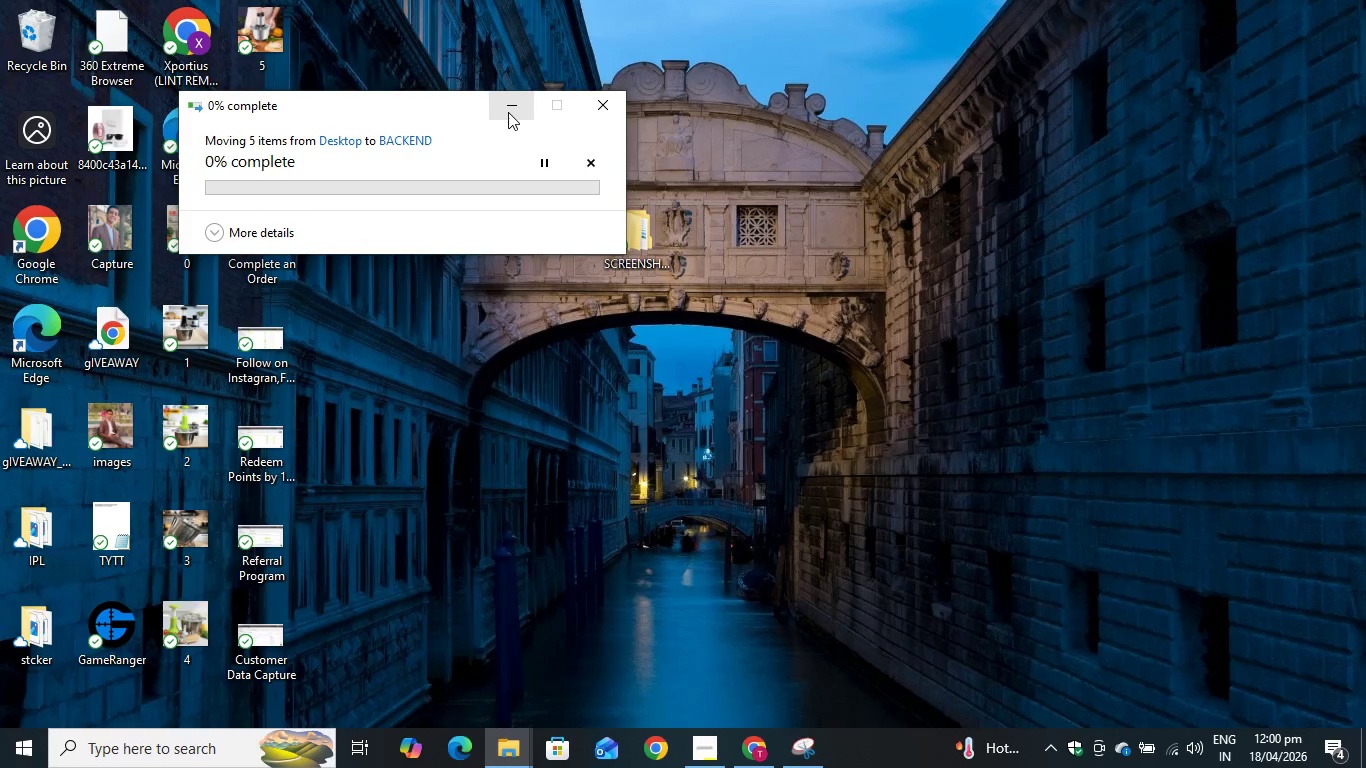 
left_click([508, 109])
 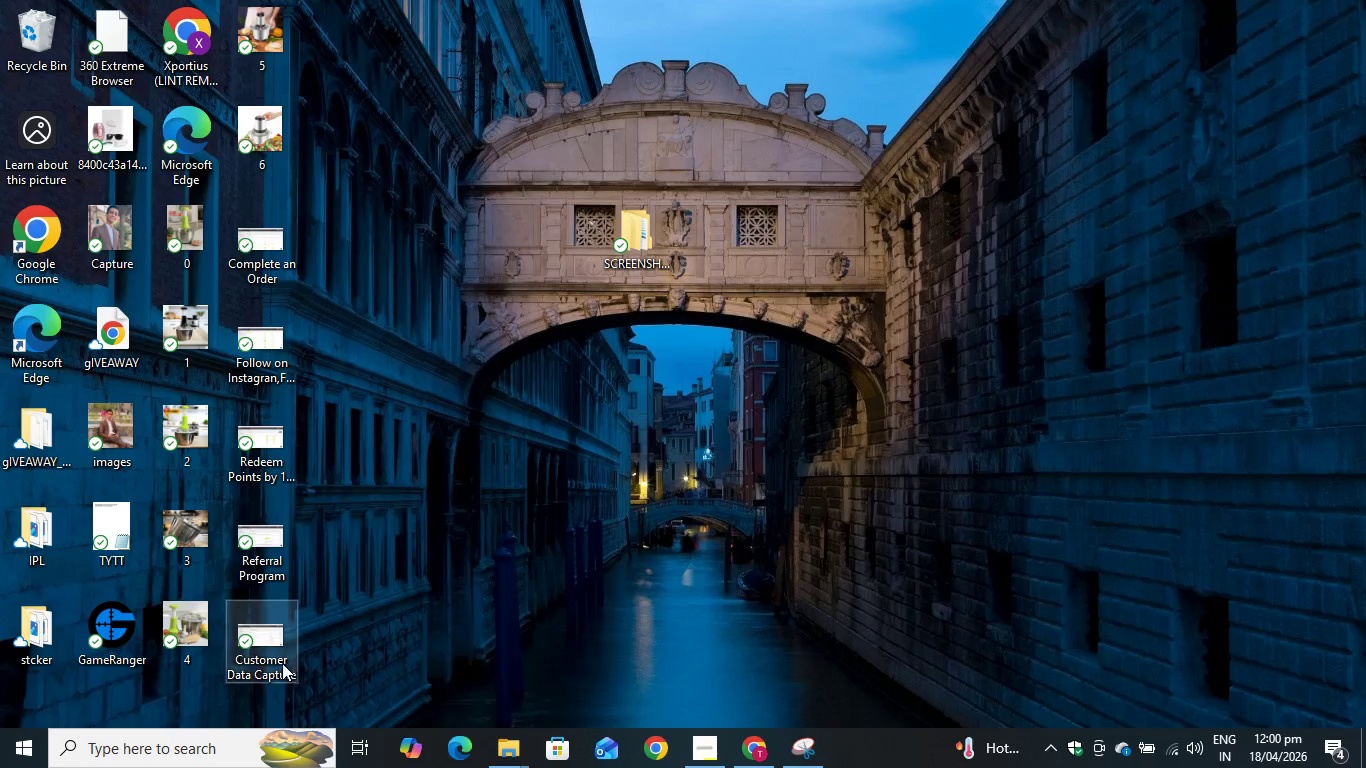 
left_click_drag(start_coordinate=[273, 652], to_coordinate=[615, 507])
 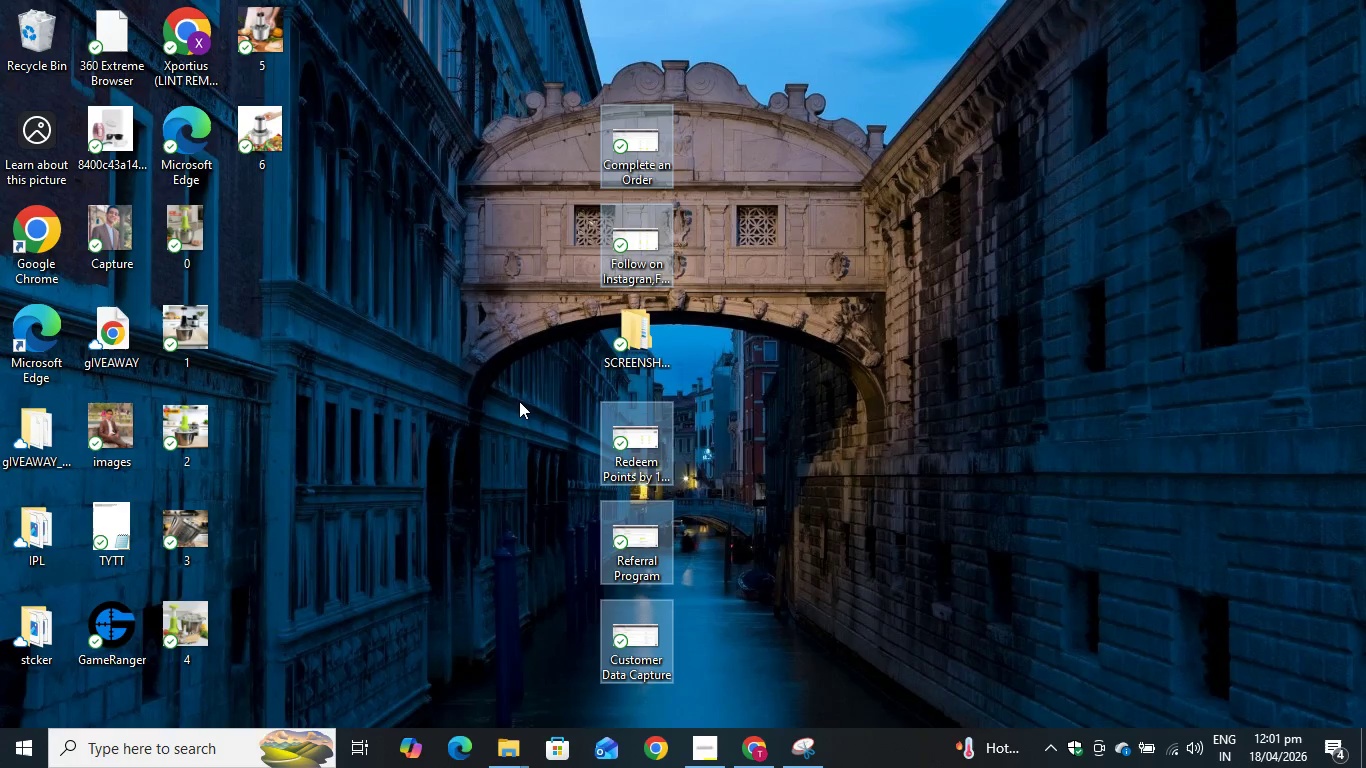 
left_click([519, 401])
 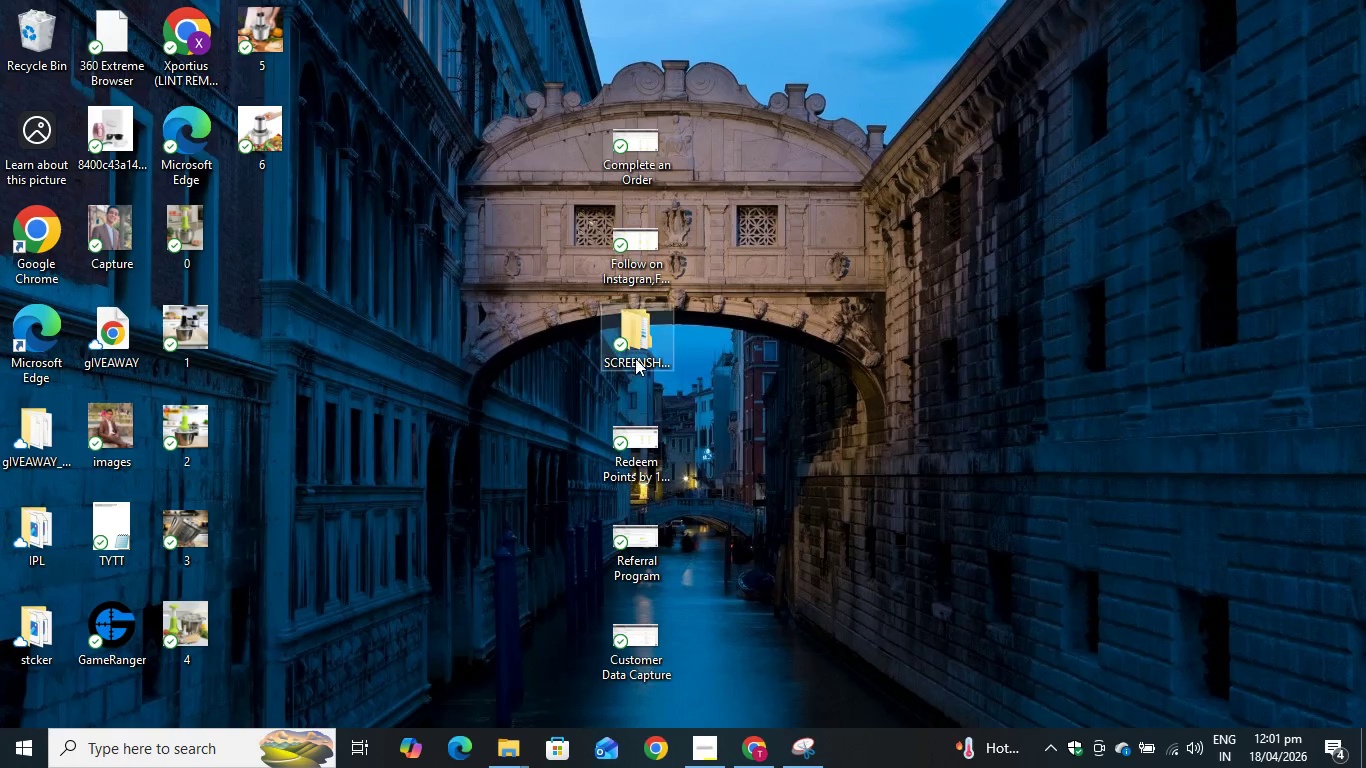 
mouse_move([616, 345])
 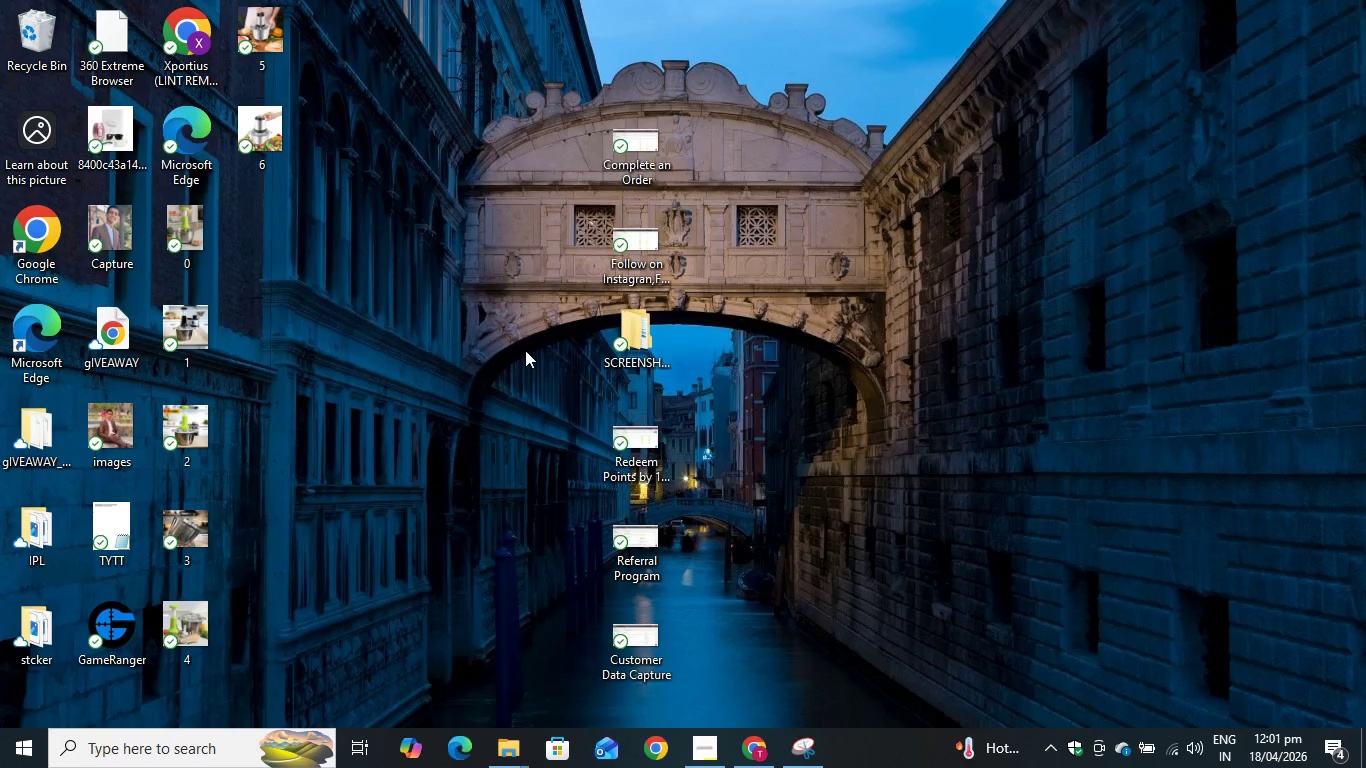 
left_click([525, 350])
 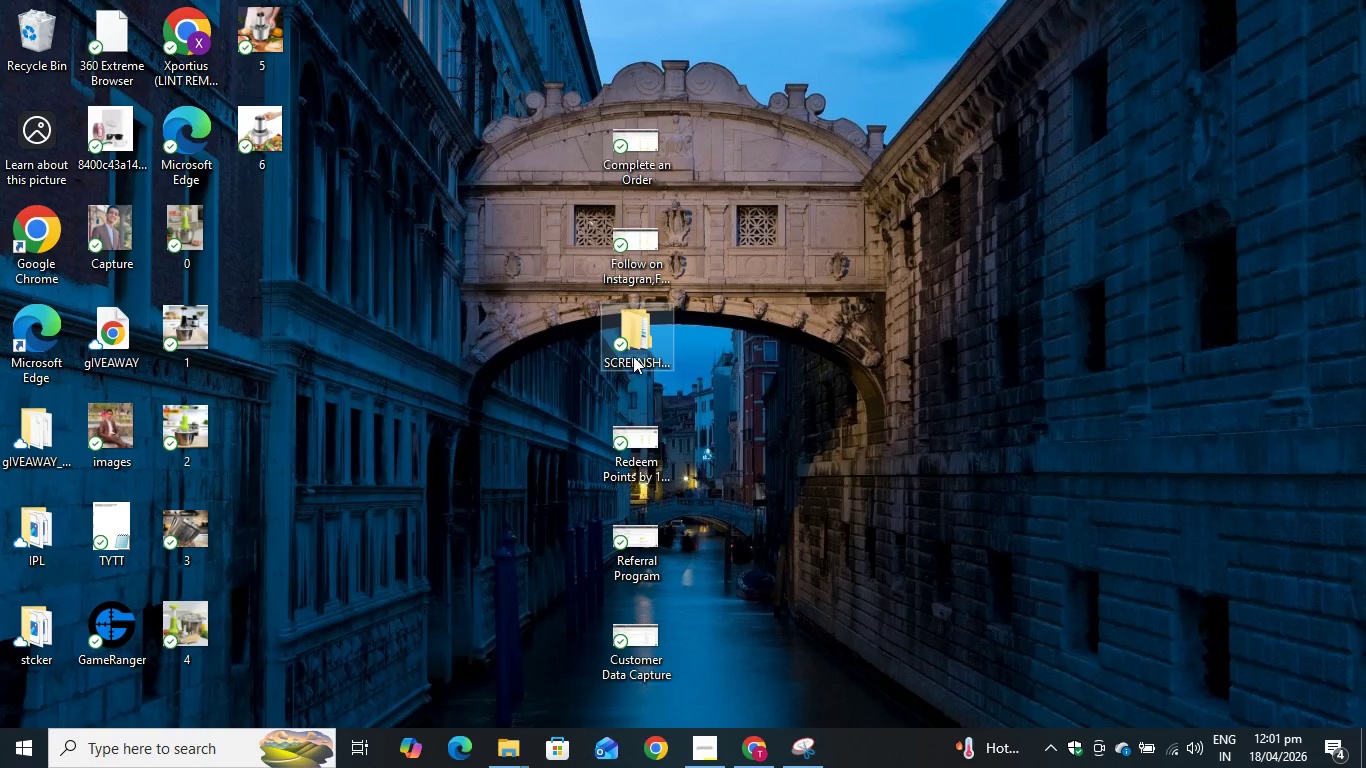 
left_click_drag(start_coordinate=[633, 356], to_coordinate=[457, 329])
 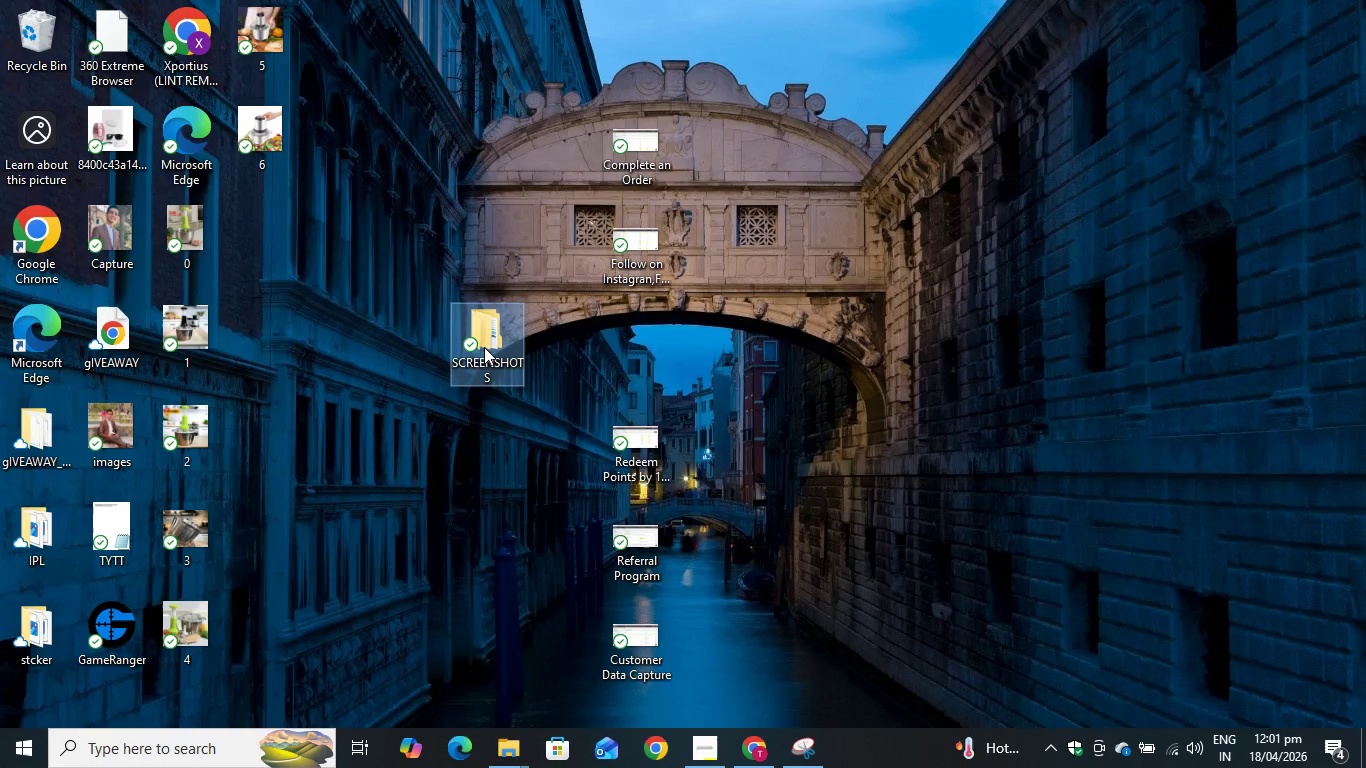 
double_click([484, 347])
 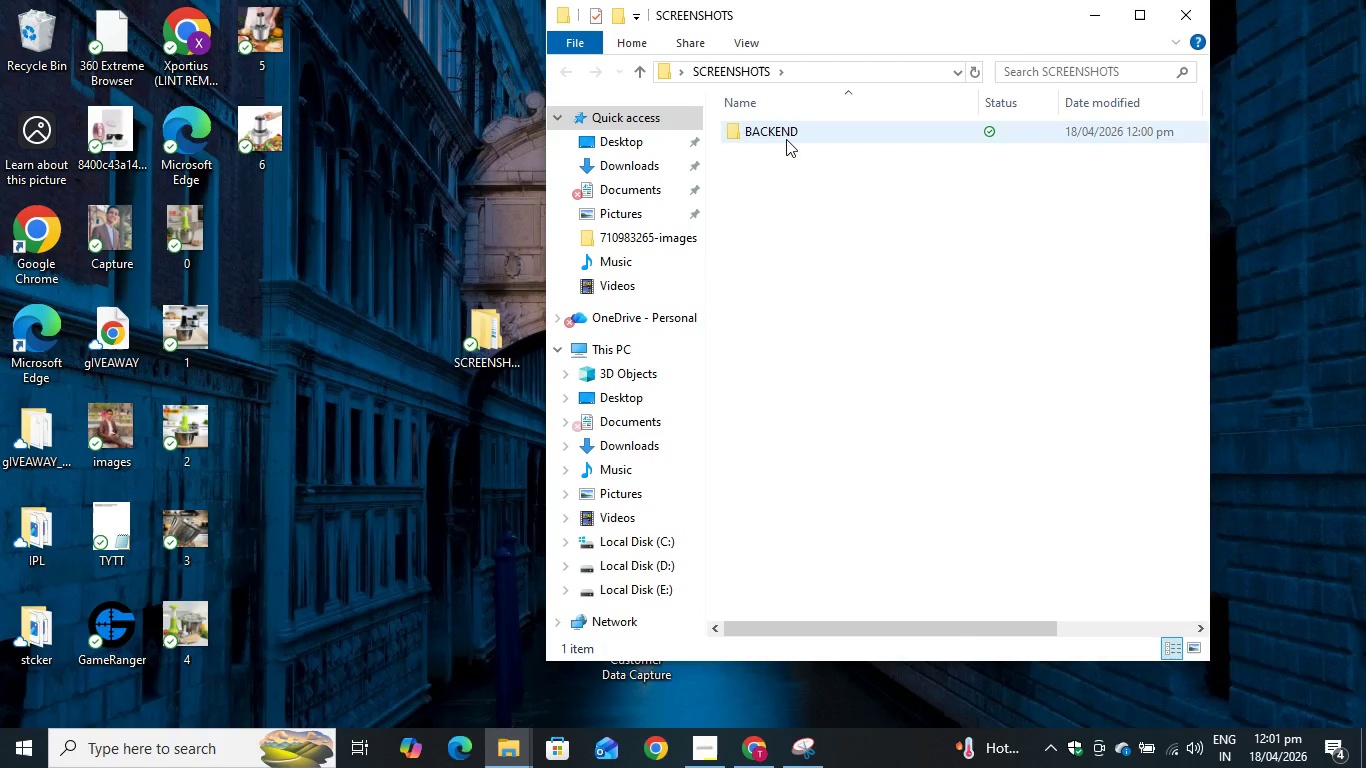 
double_click([786, 137])
 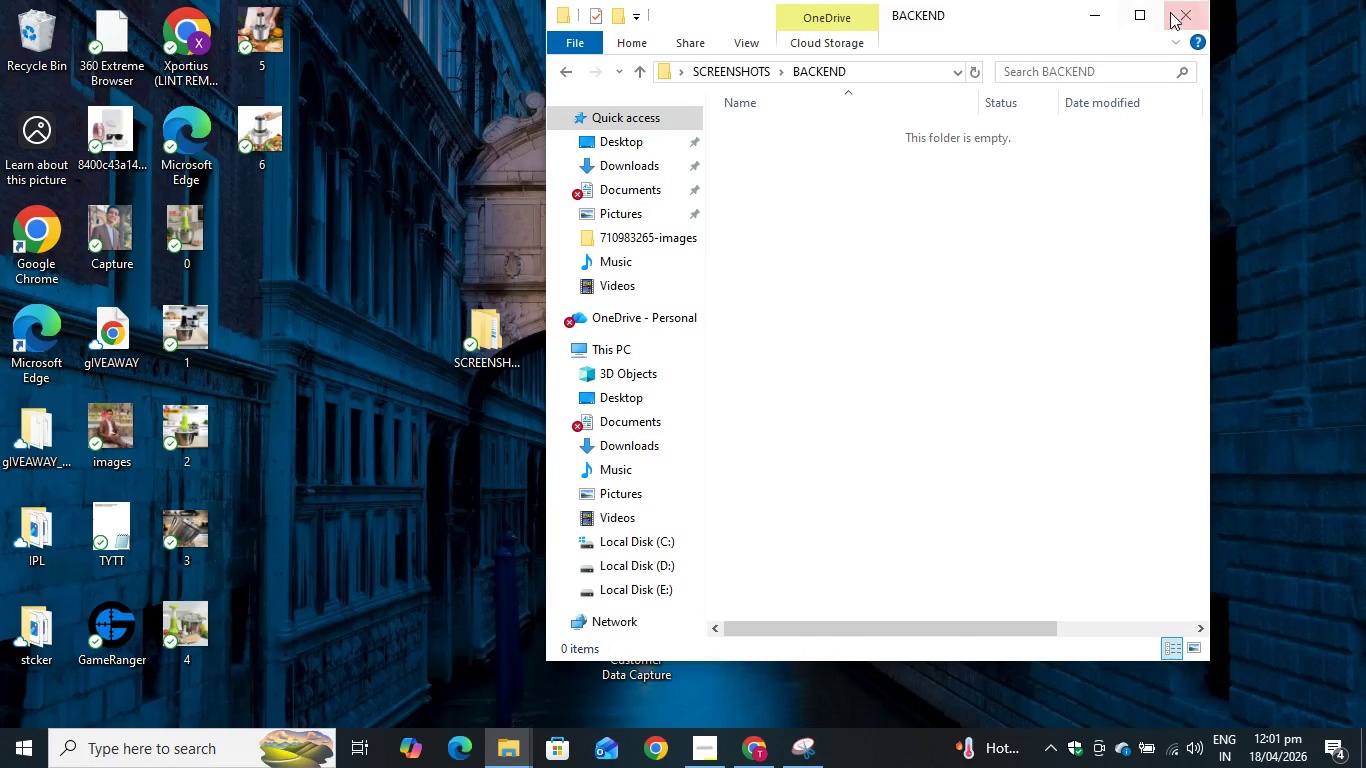 
left_click([1179, 16])
 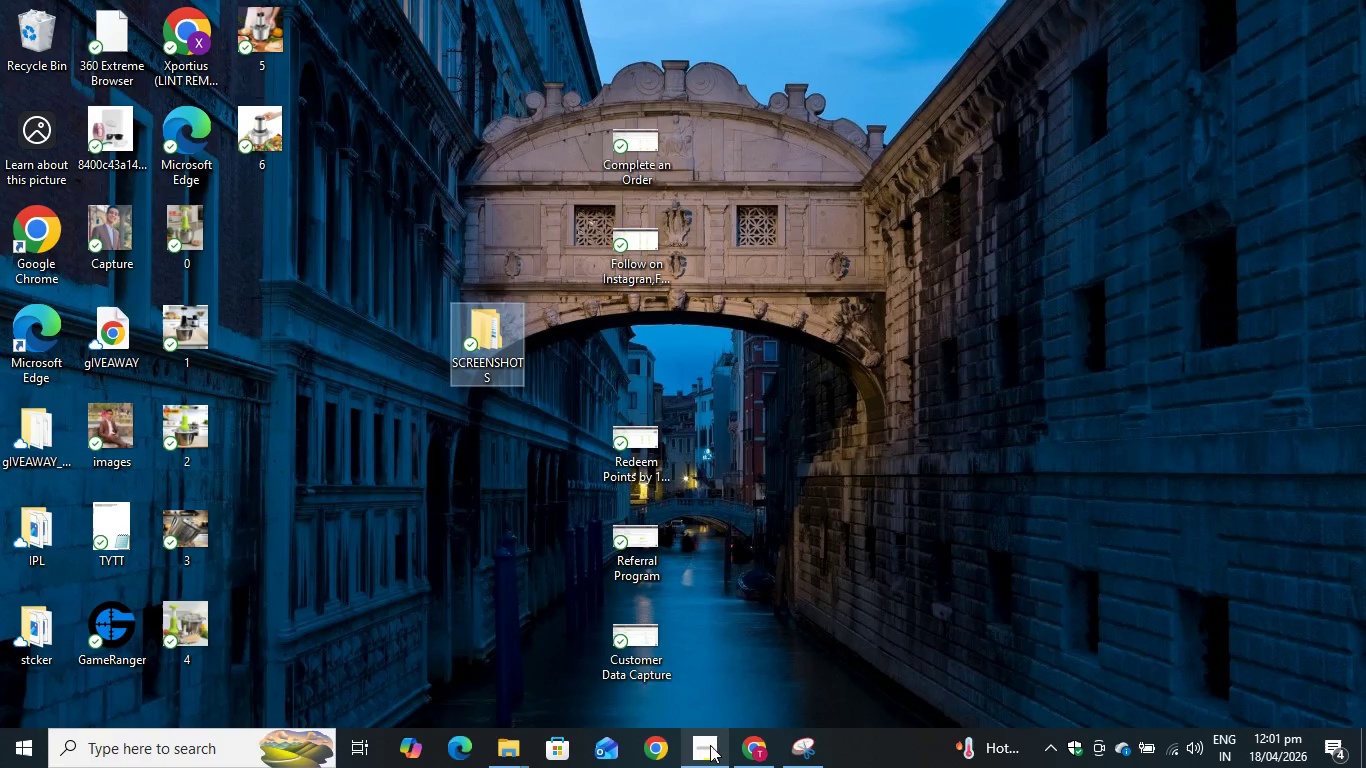 
left_click([797, 749])
 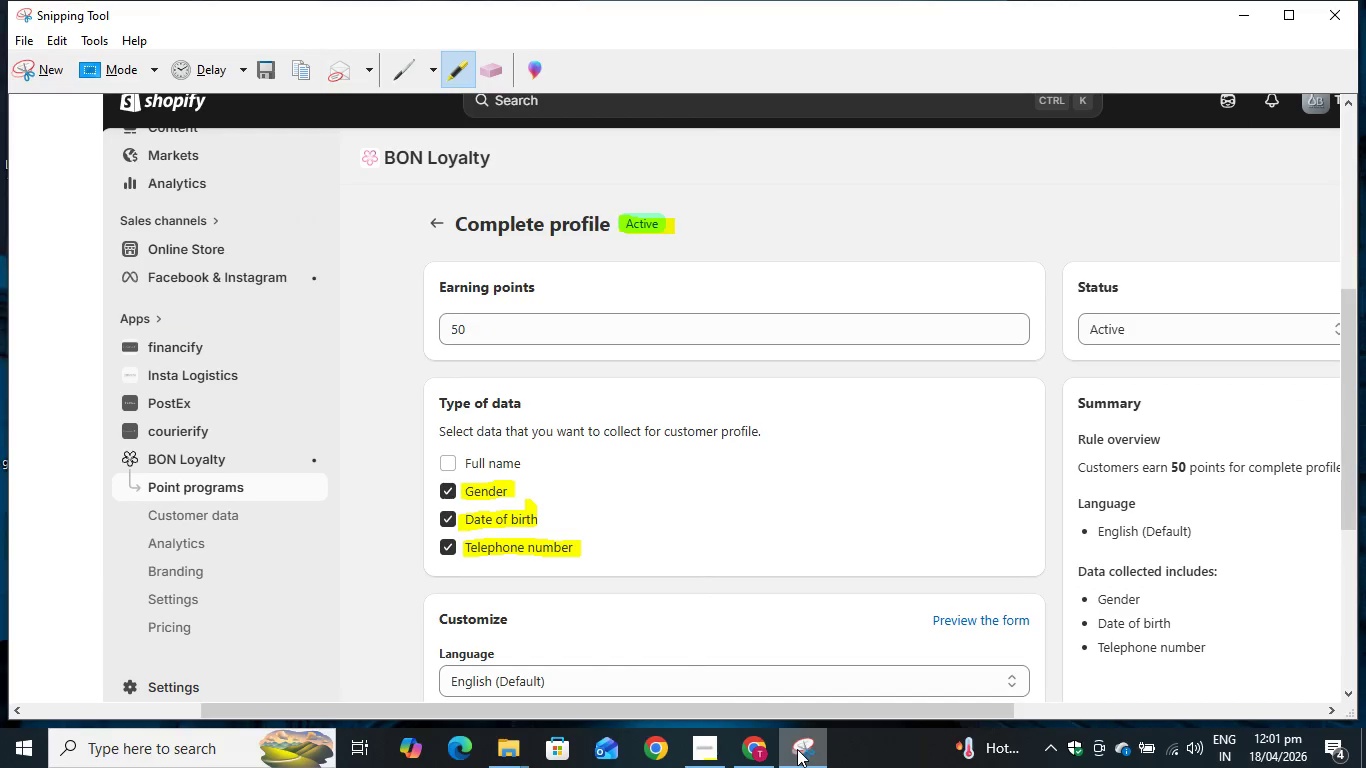 
left_click([797, 749])
 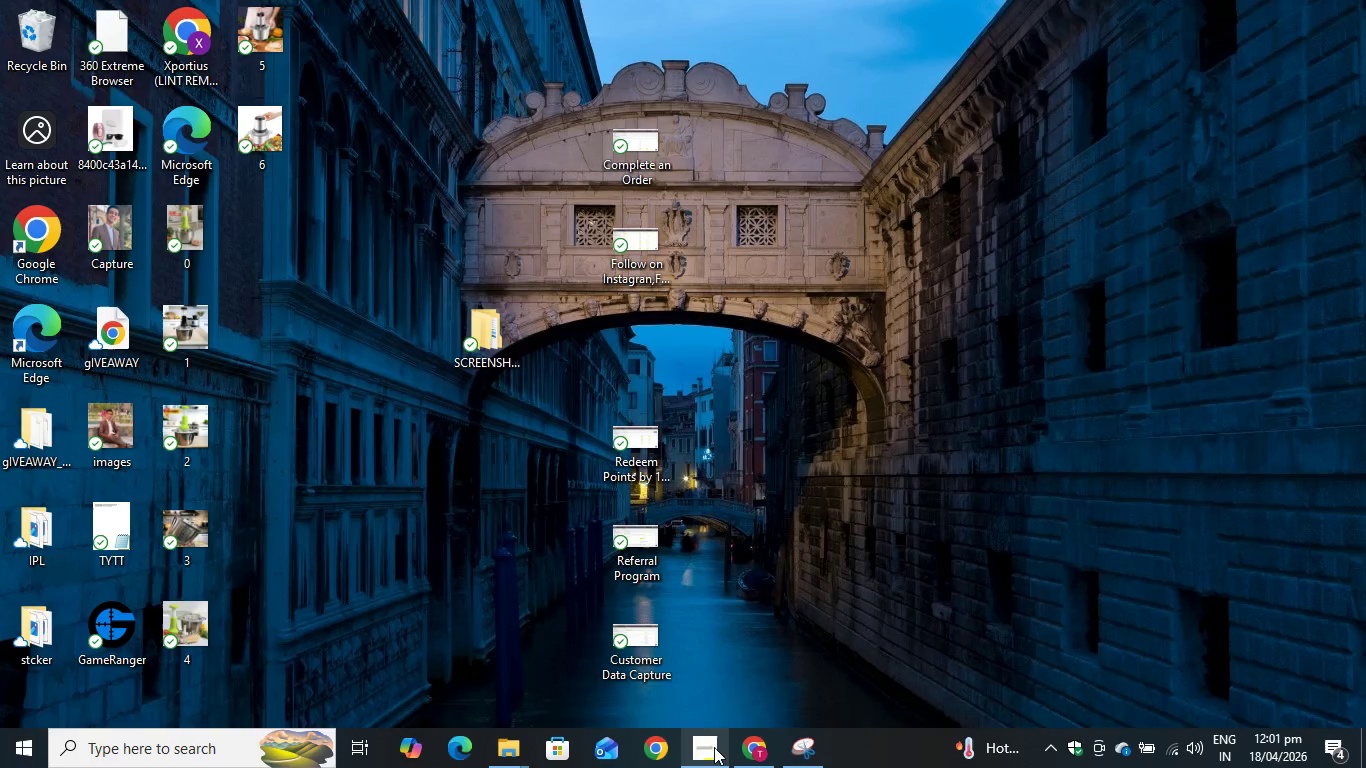 
left_click([714, 748])